 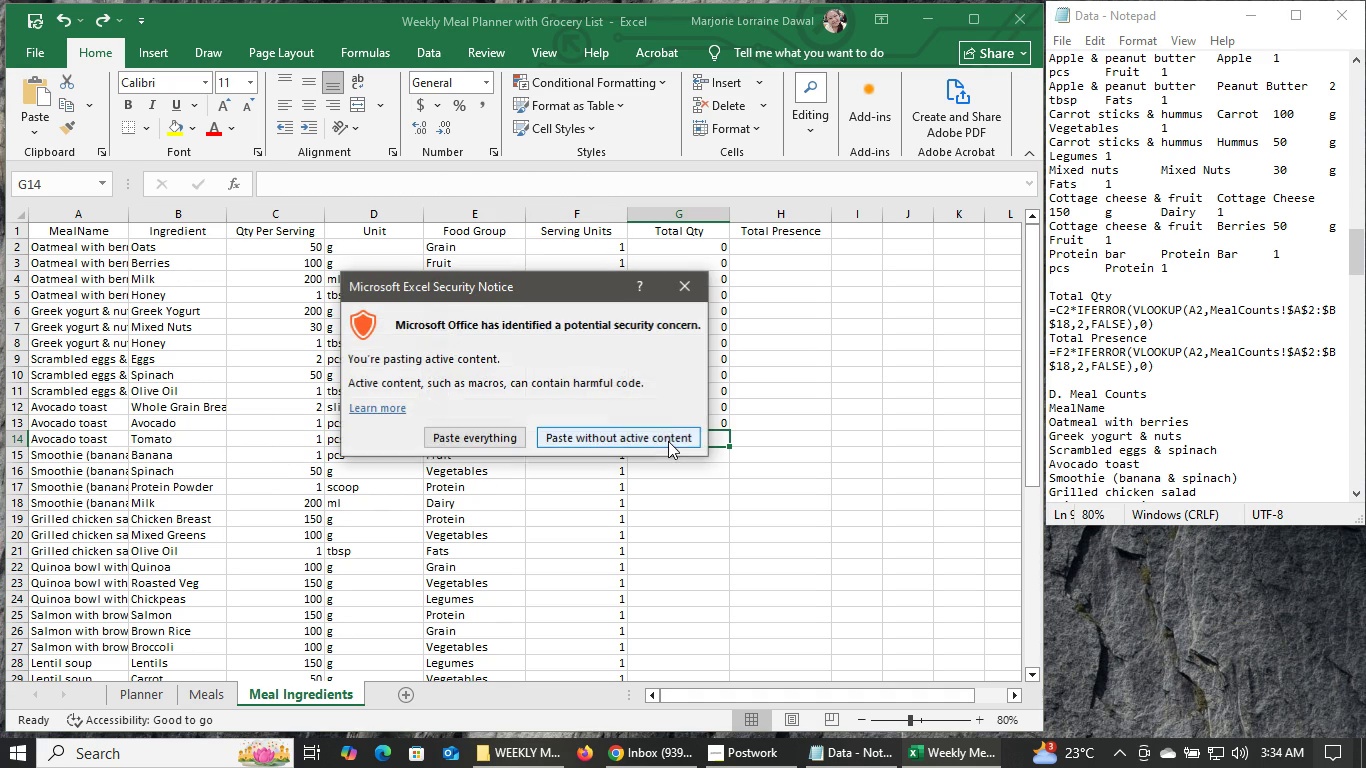 
left_click([463, 440])
 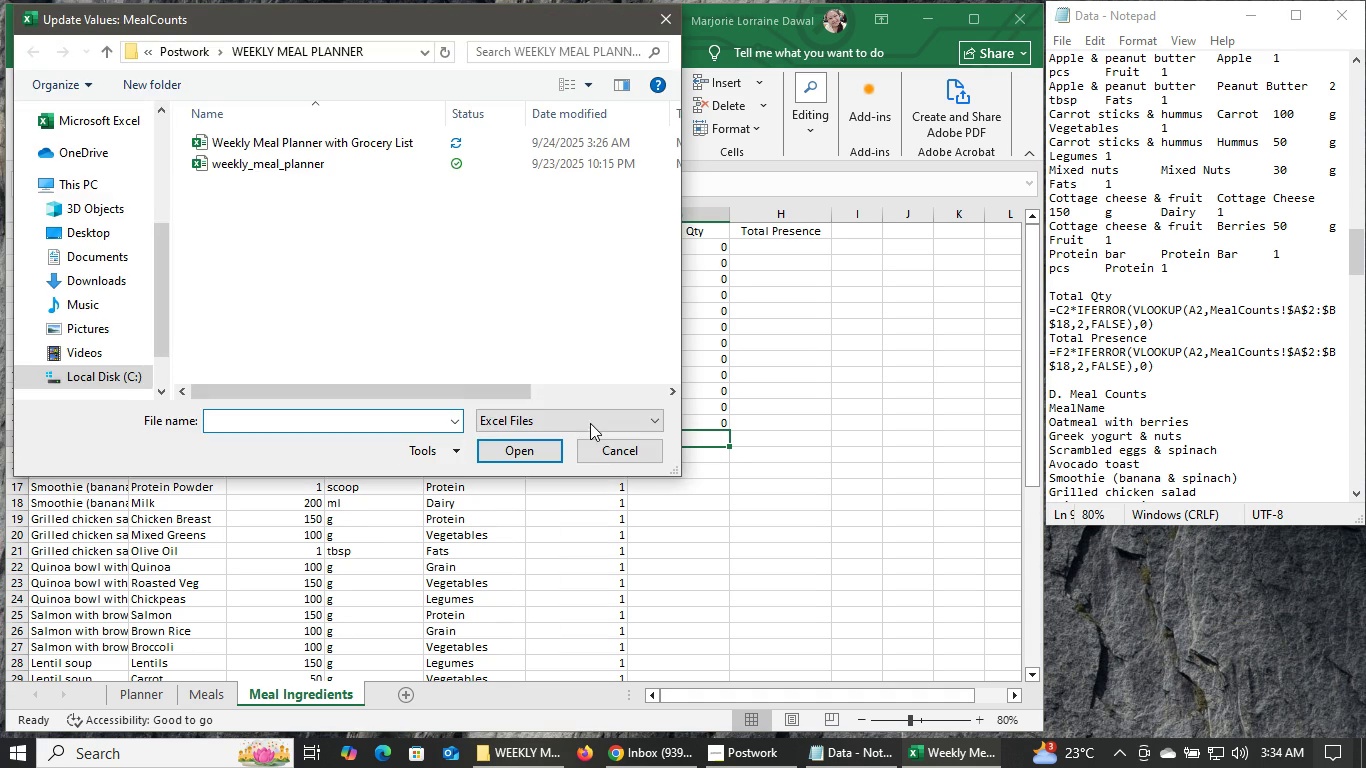 
left_click([624, 456])
 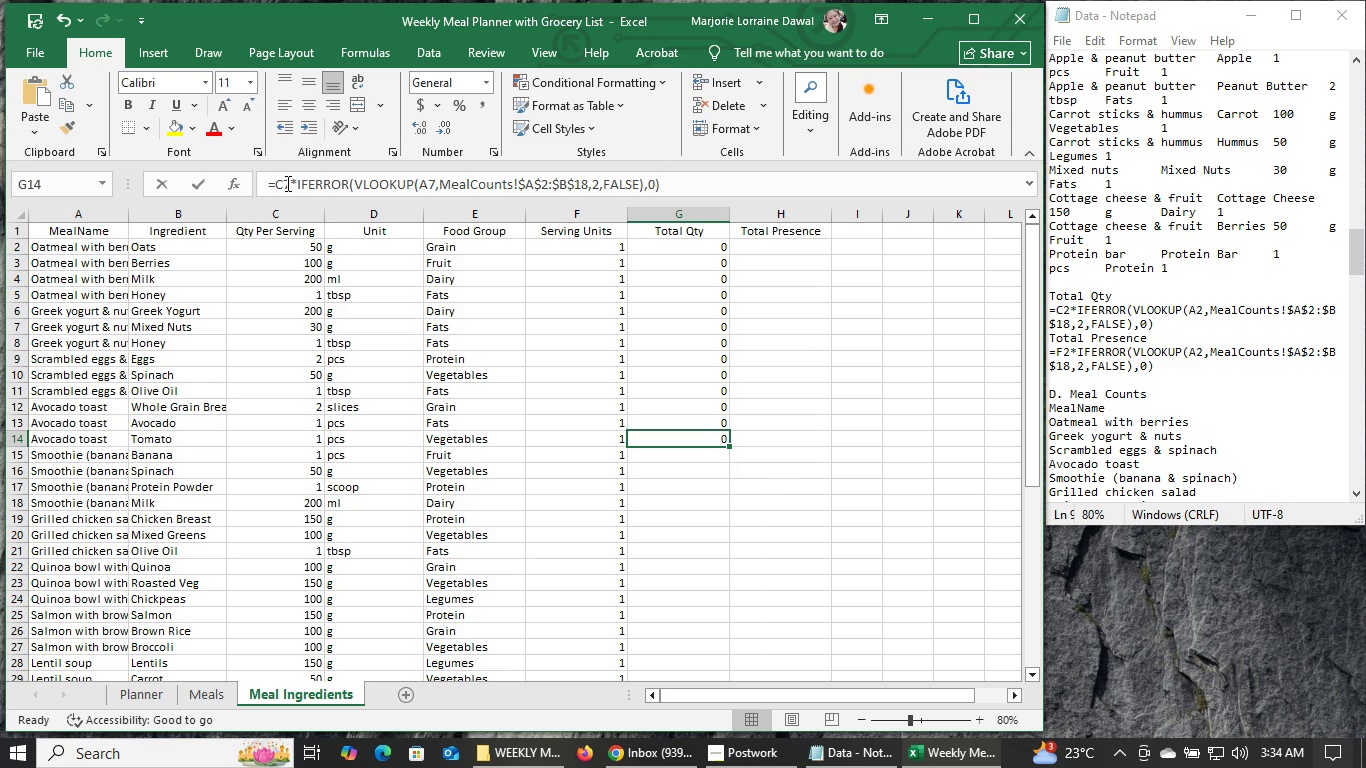 
left_click([286, 183])
 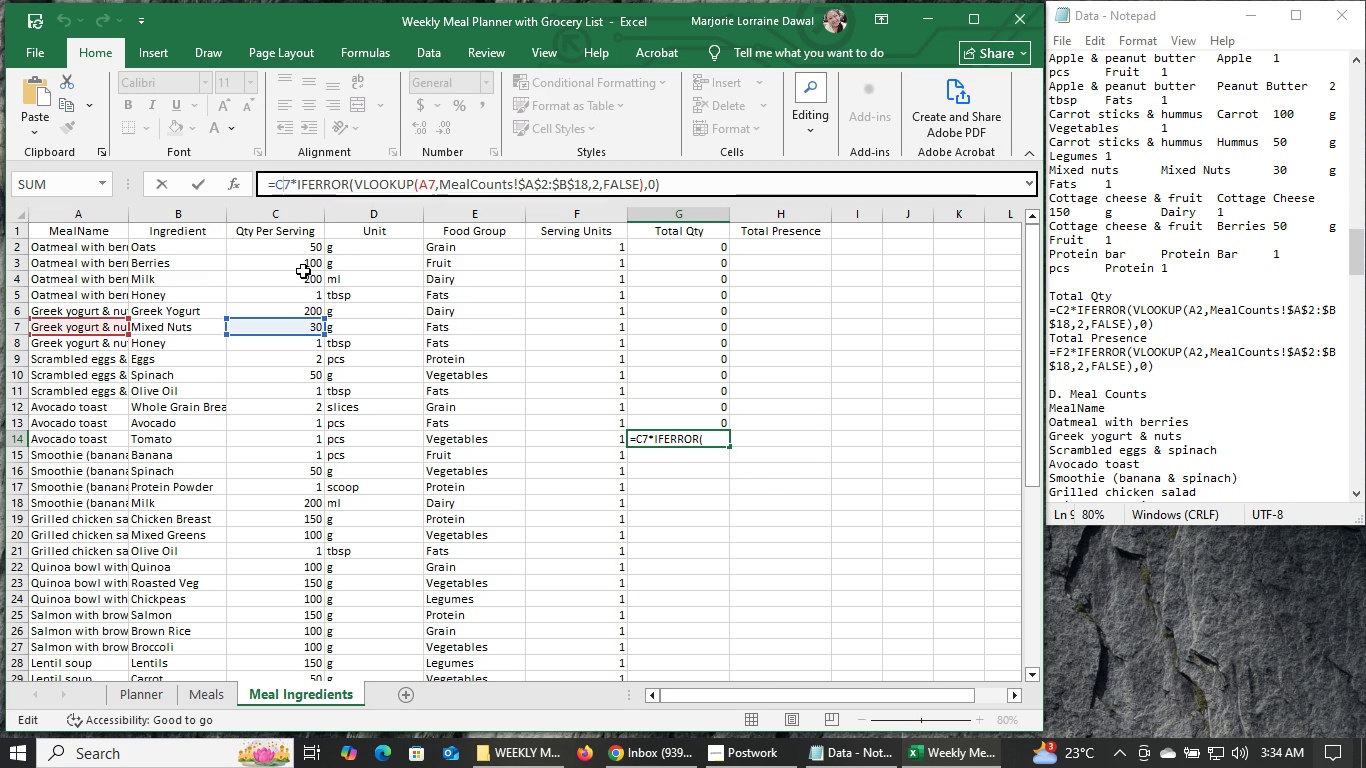 
key(ArrowRight)
 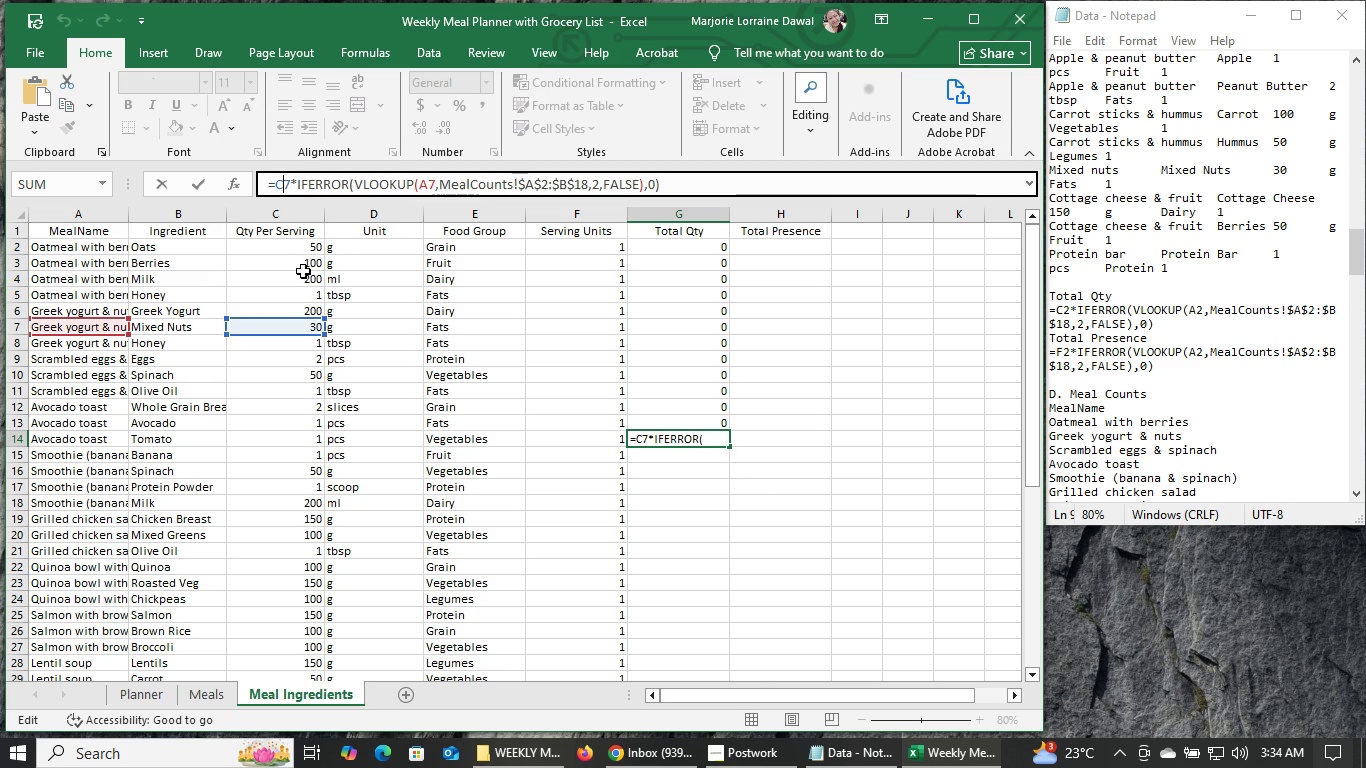 
key(Backspace)
type(14)
 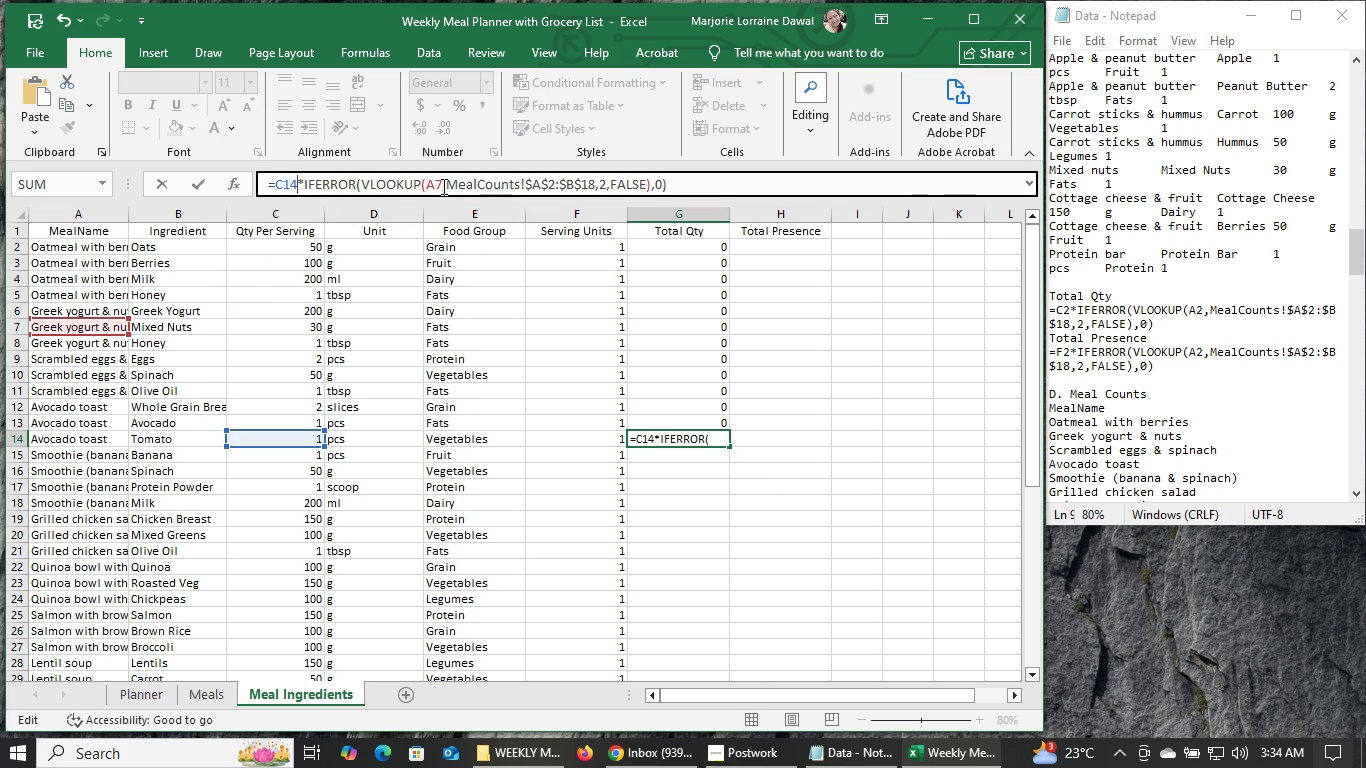 
left_click([440, 185])
 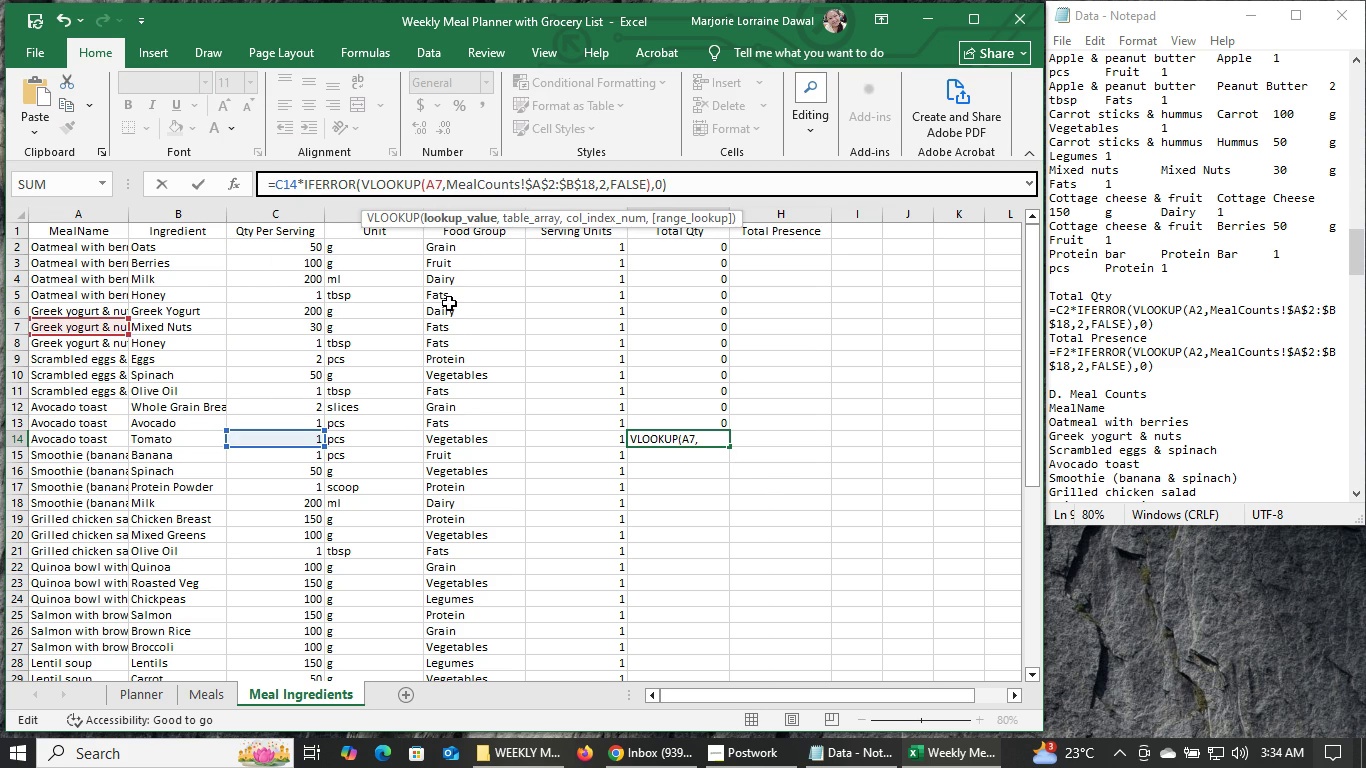 
key(Backspace)
type(14)
 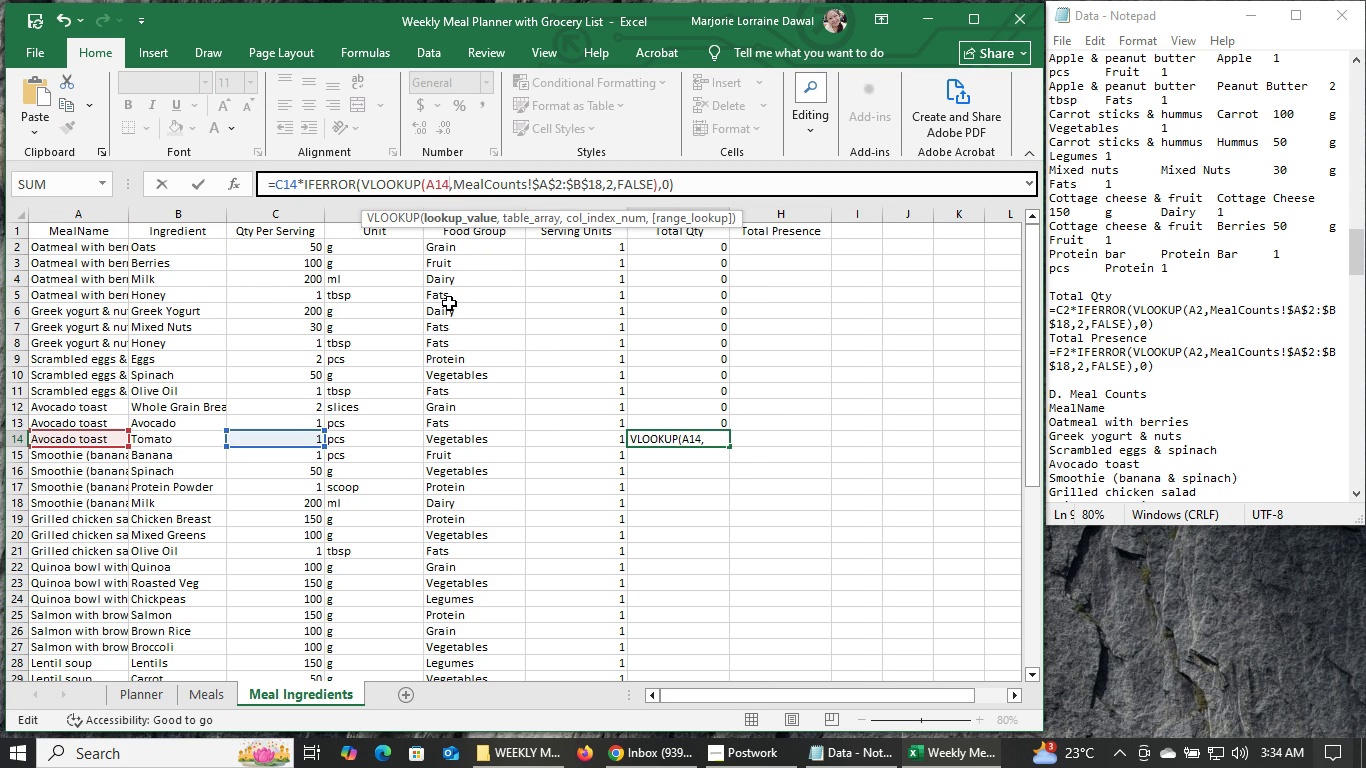 
key(Enter)
 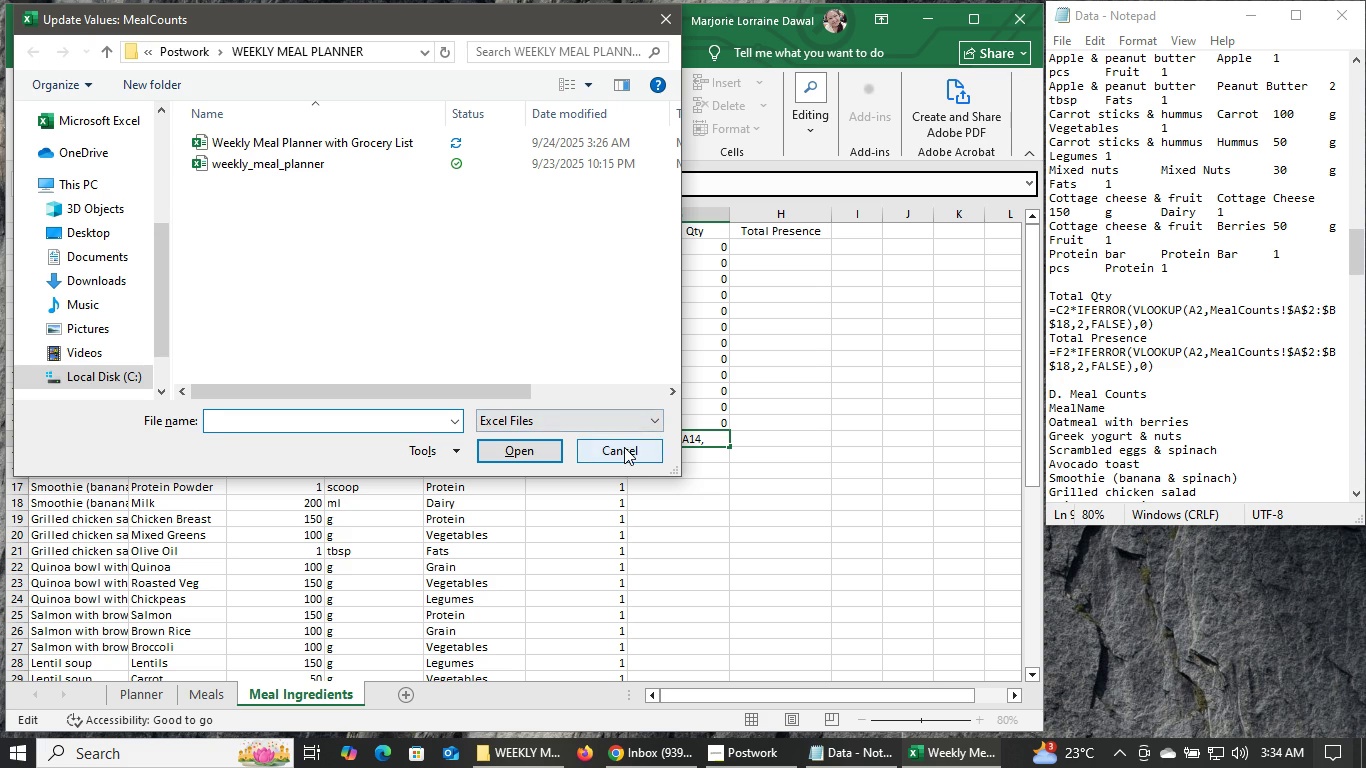 
left_click([624, 447])
 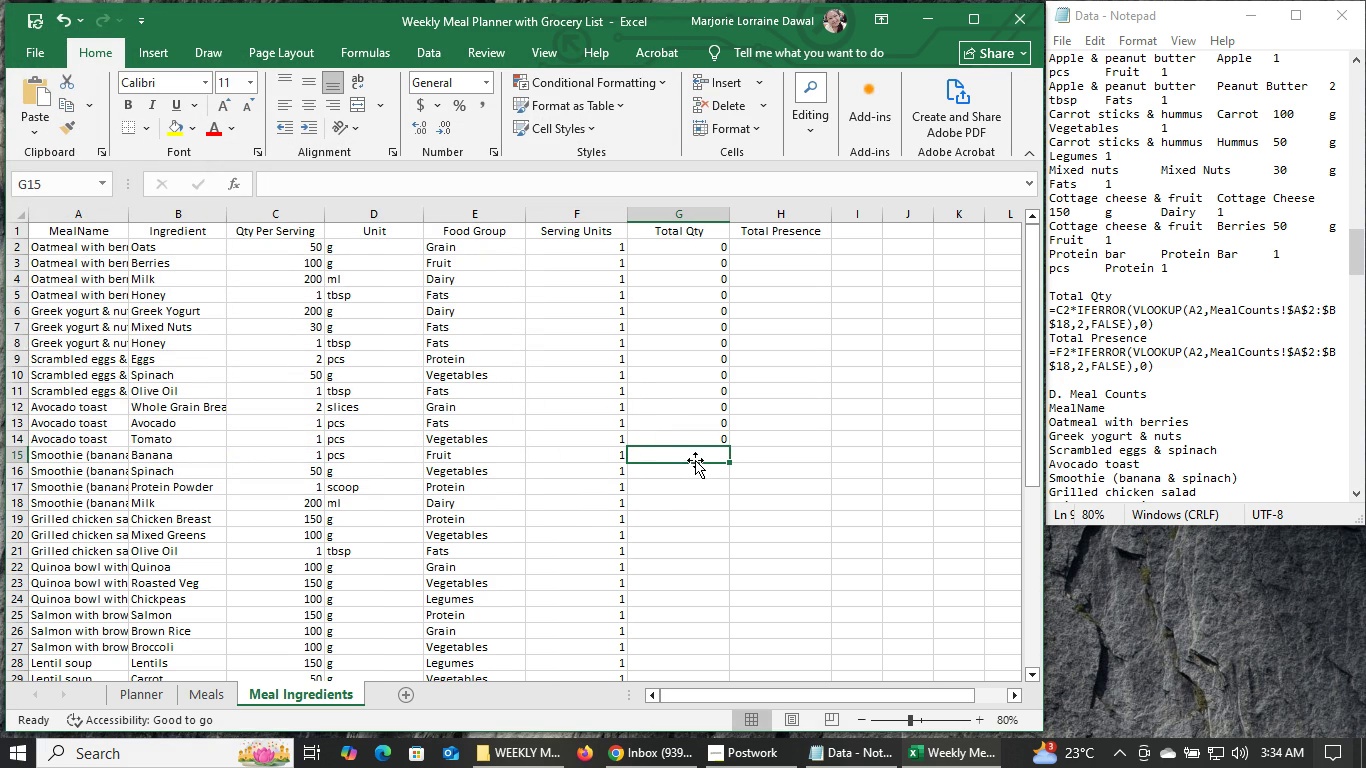 
scroll: coordinate [693, 460], scroll_direction: down, amount: 3.0
 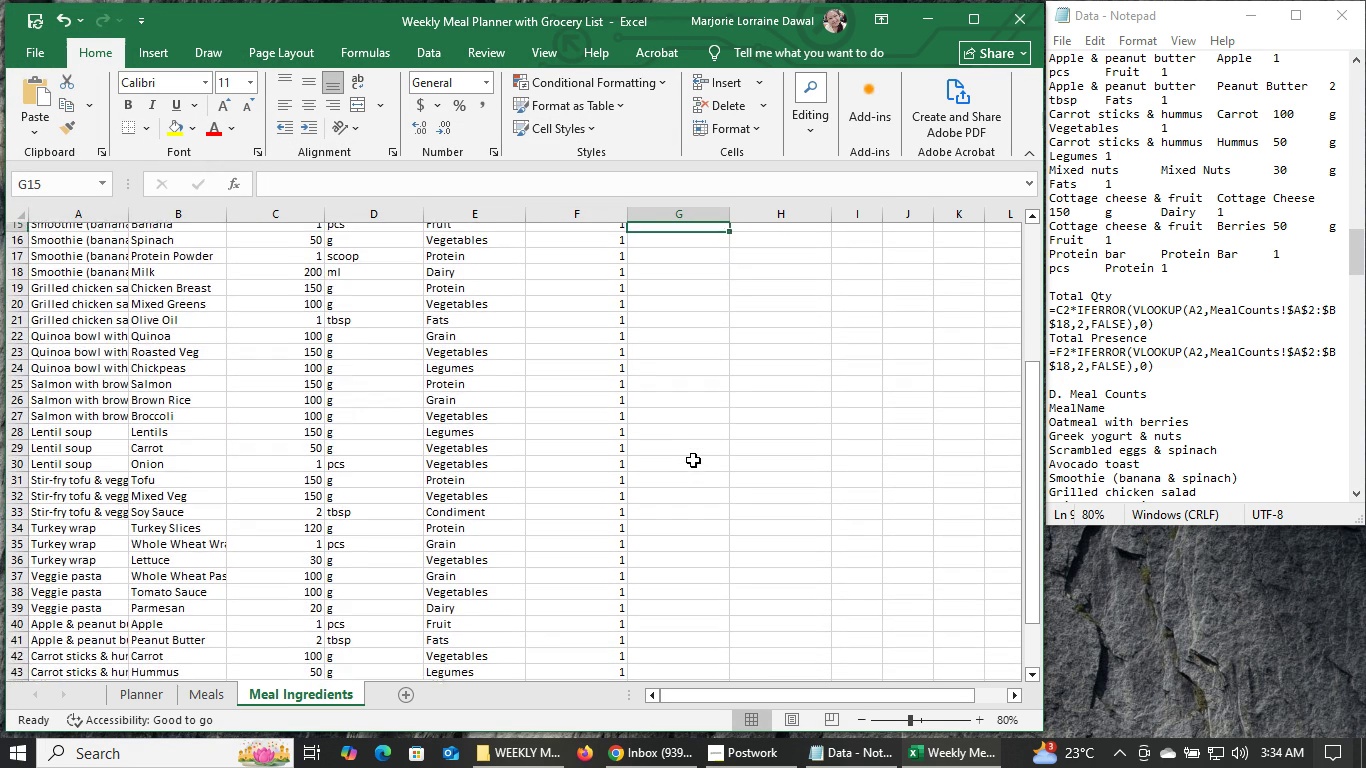 
scroll: coordinate [693, 460], scroll_direction: up, amount: 1.0
 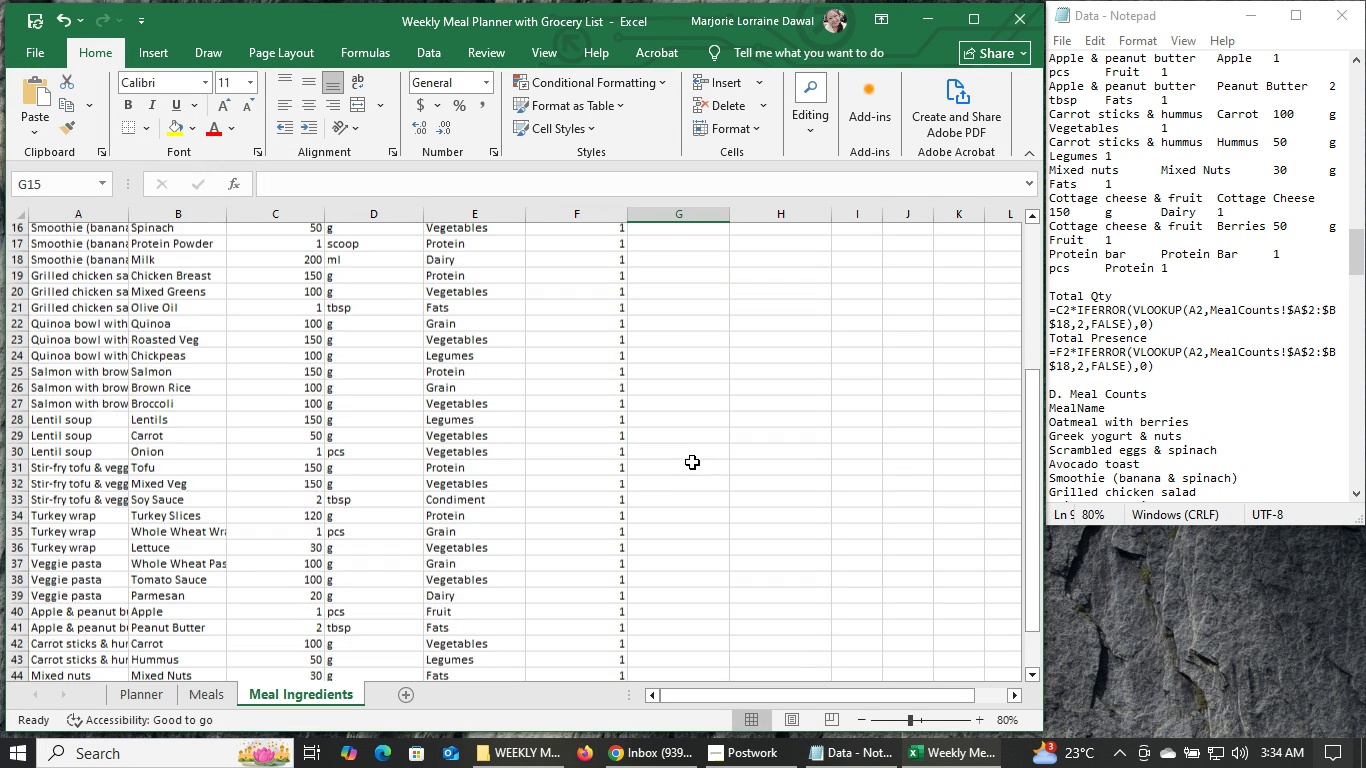 
scroll: coordinate [692, 465], scroll_direction: down, amount: 3.0
 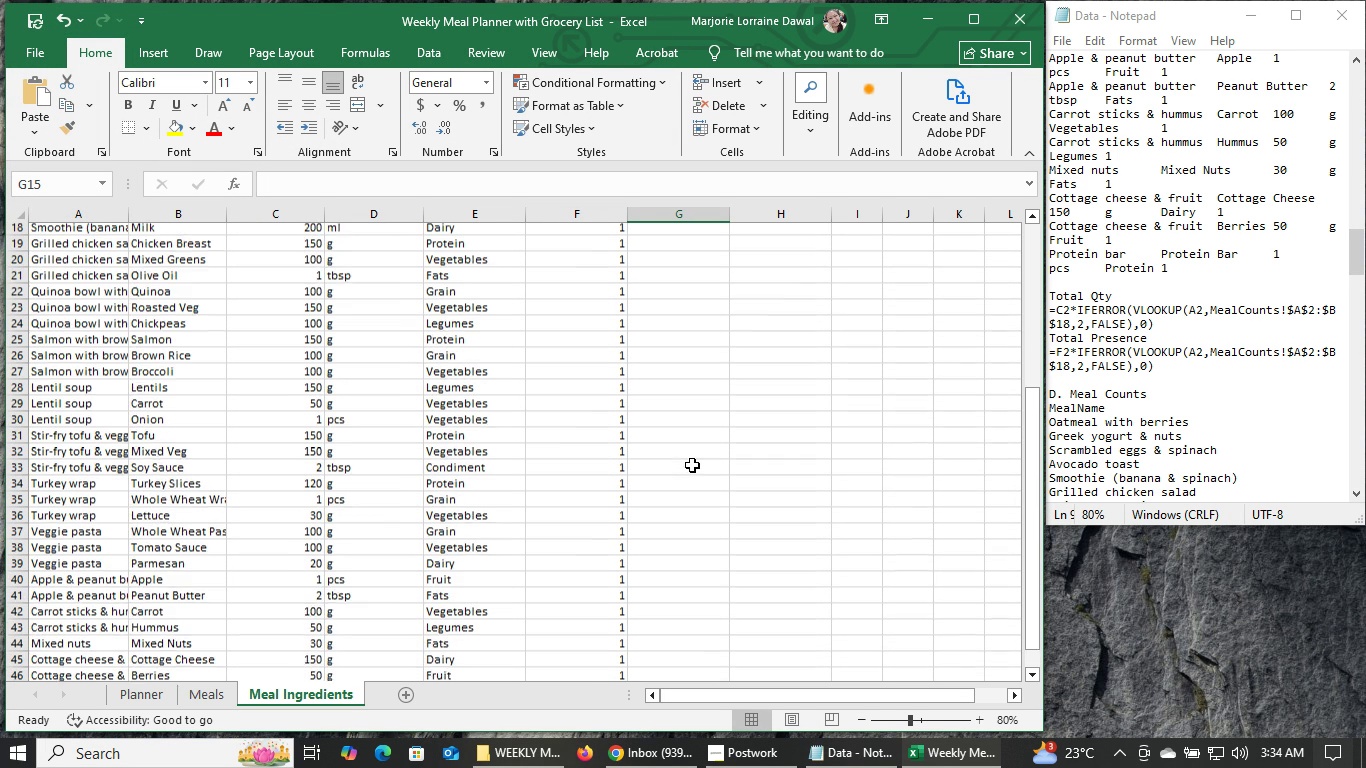 
scroll: coordinate [680, 445], scroll_direction: up, amount: 2.0